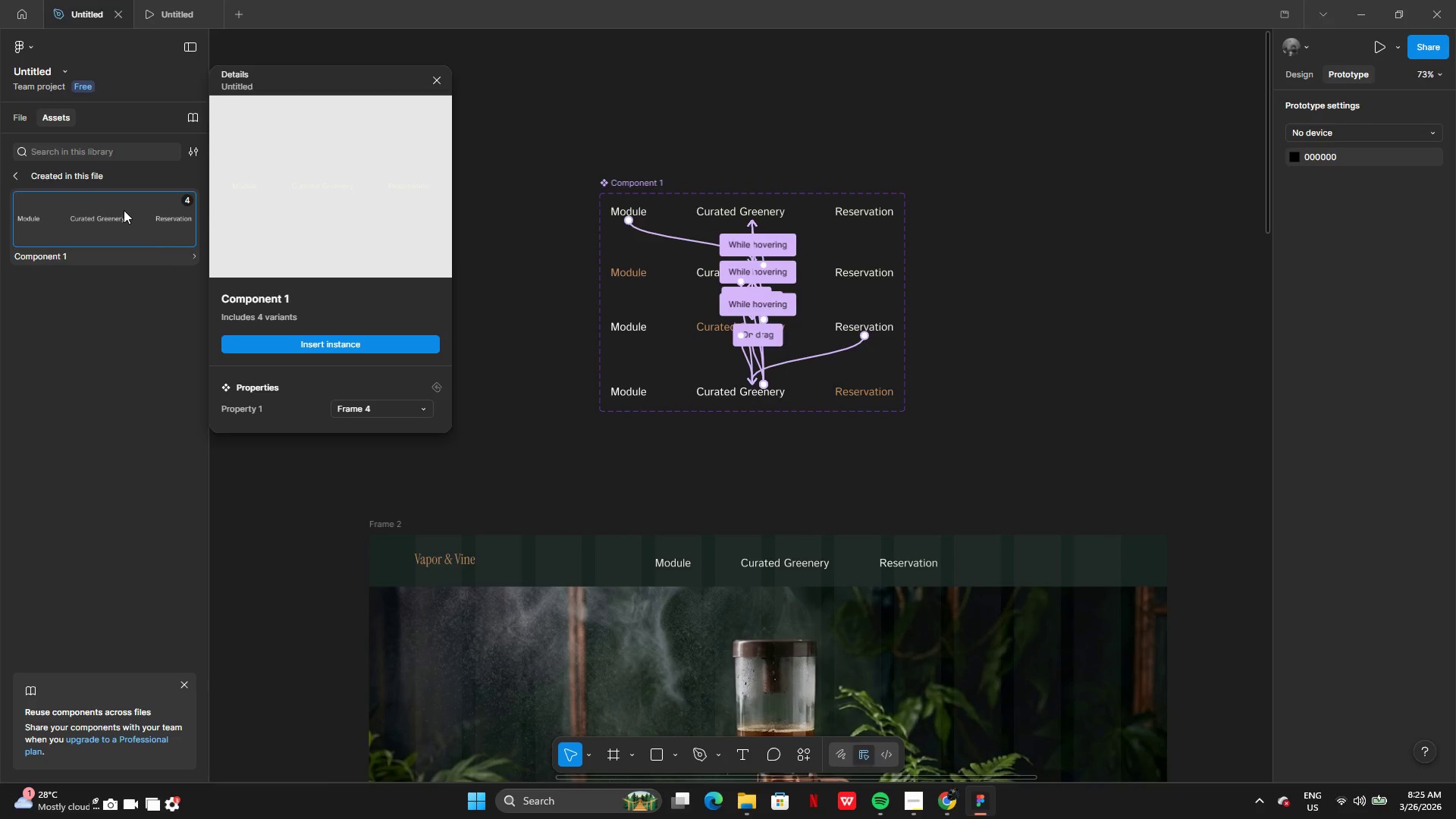 
left_click([85, 250])
 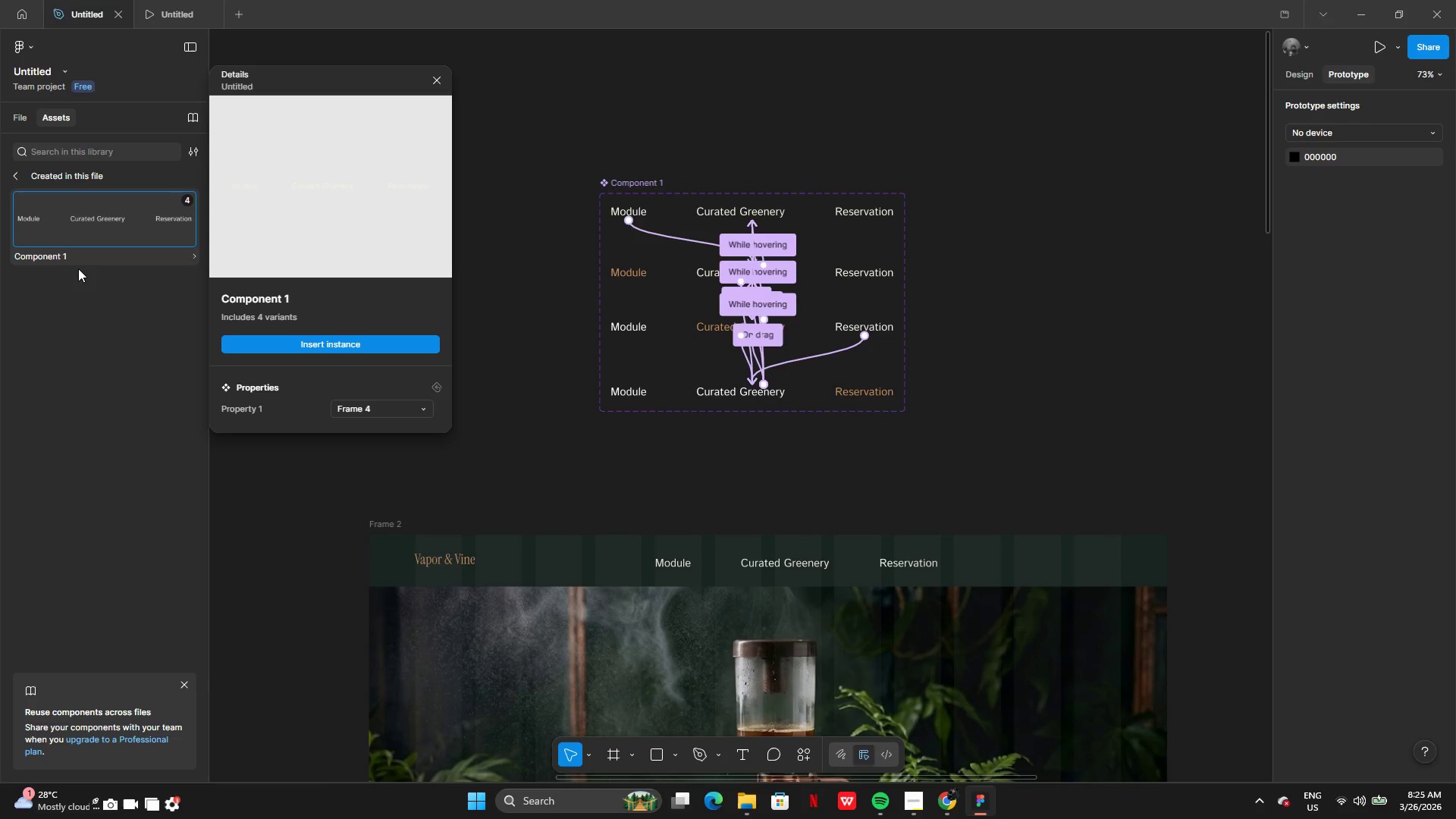 
left_click([231, 148])
 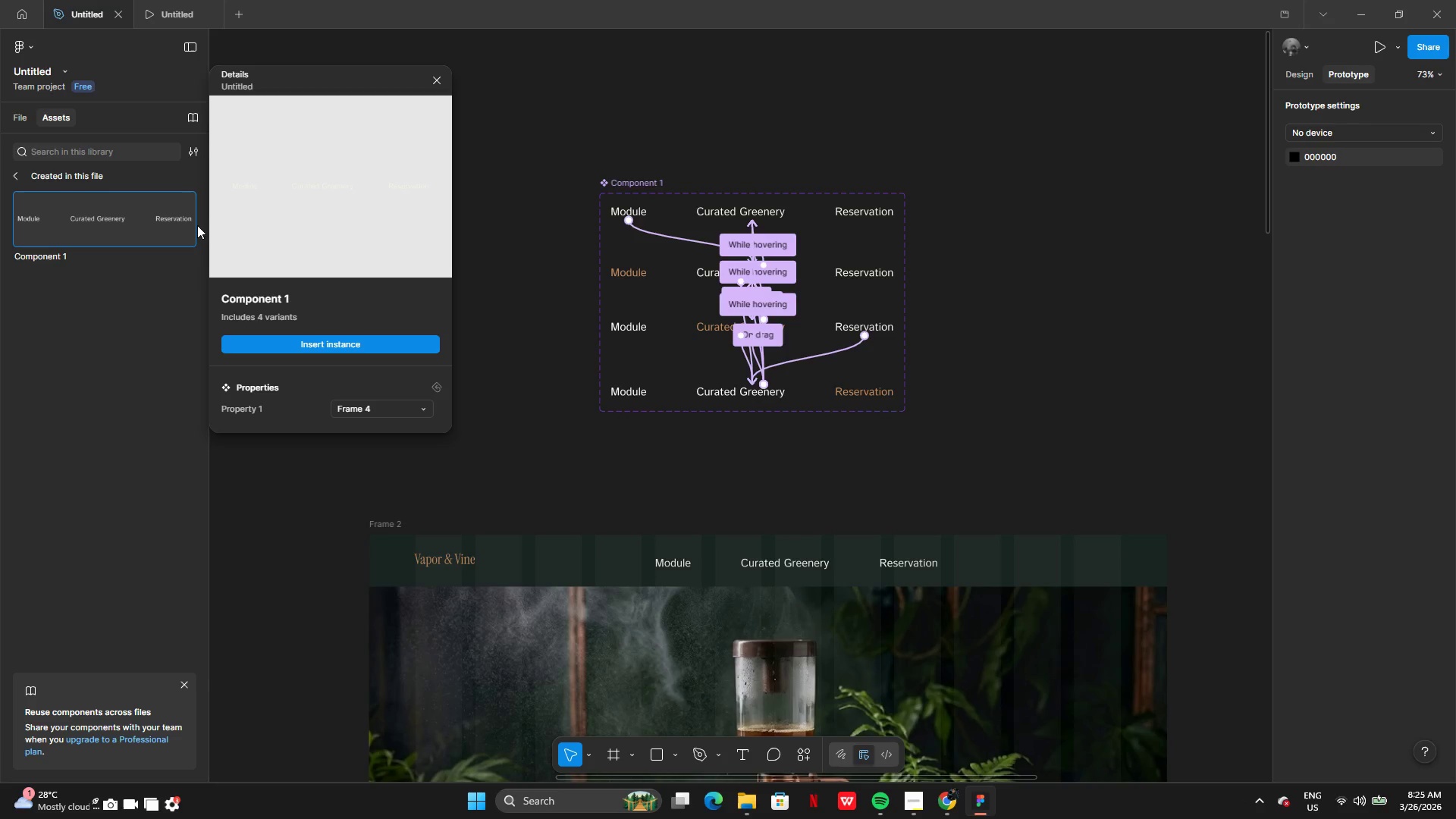 
left_click([148, 298])
 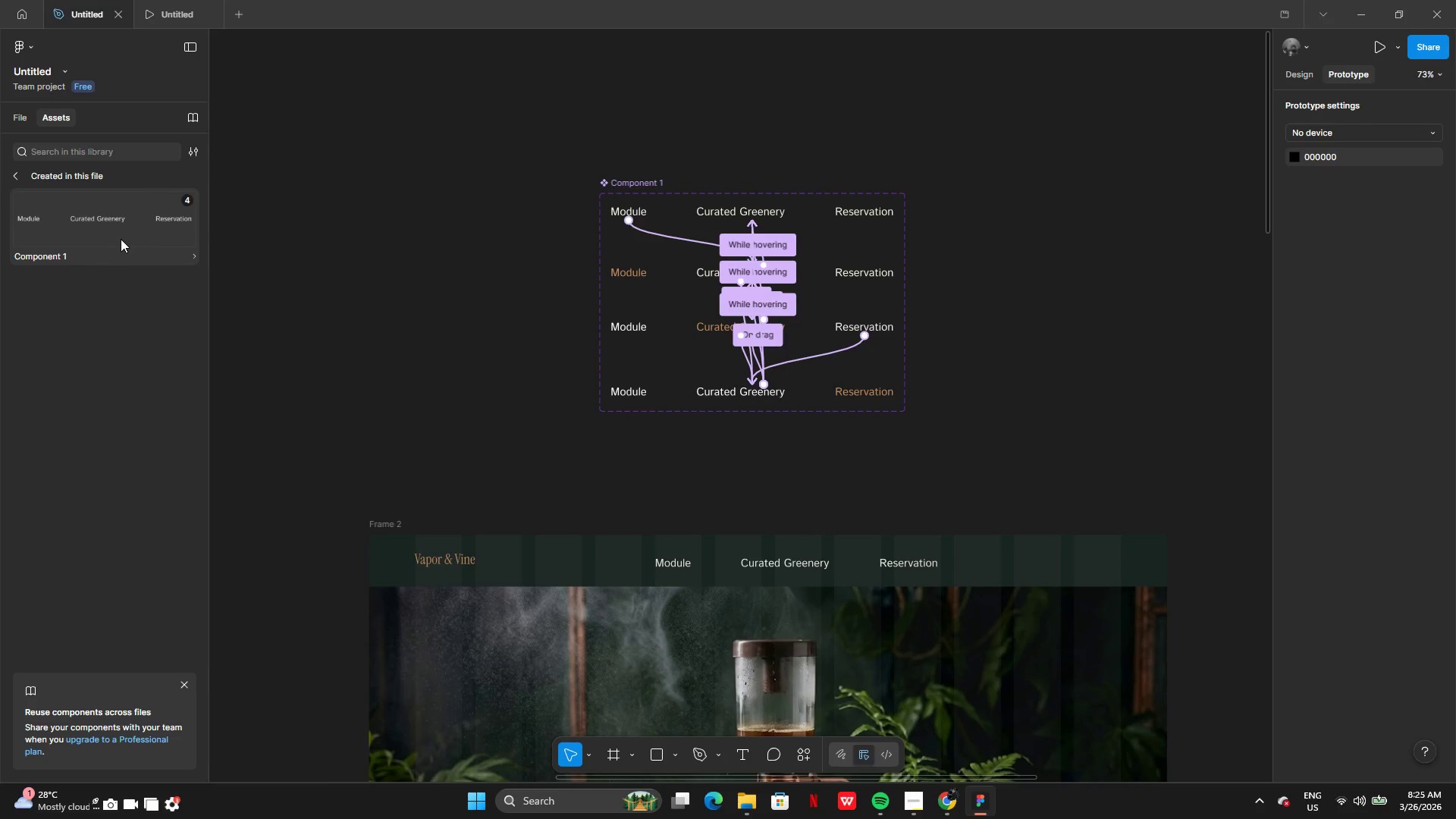 
left_click_drag(start_coordinate=[121, 239], to_coordinate=[531, 380])
 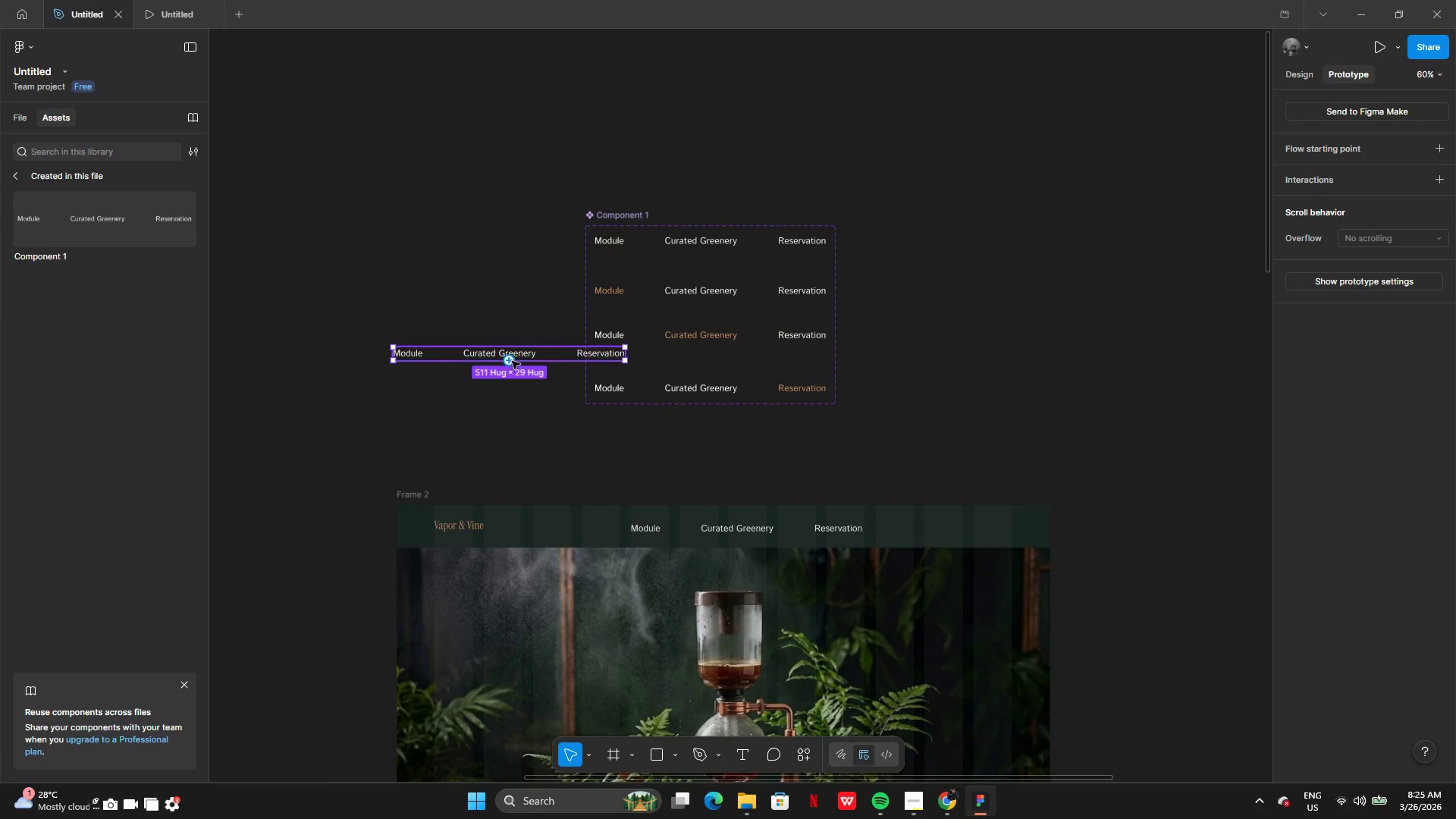 
left_click_drag(start_coordinate=[513, 357], to_coordinate=[551, 467])
 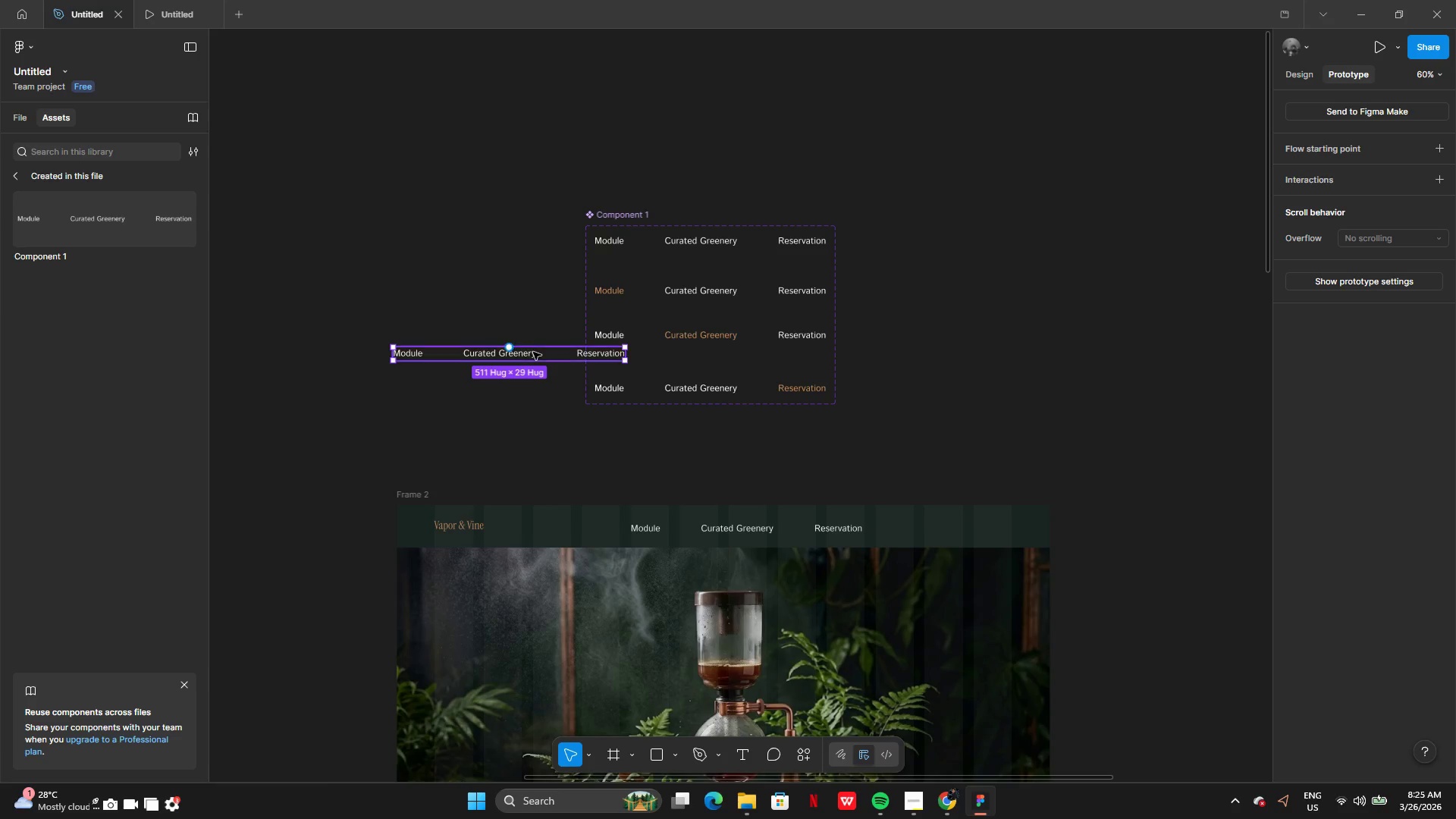 
left_click_drag(start_coordinate=[537, 355], to_coordinate=[613, 620])
 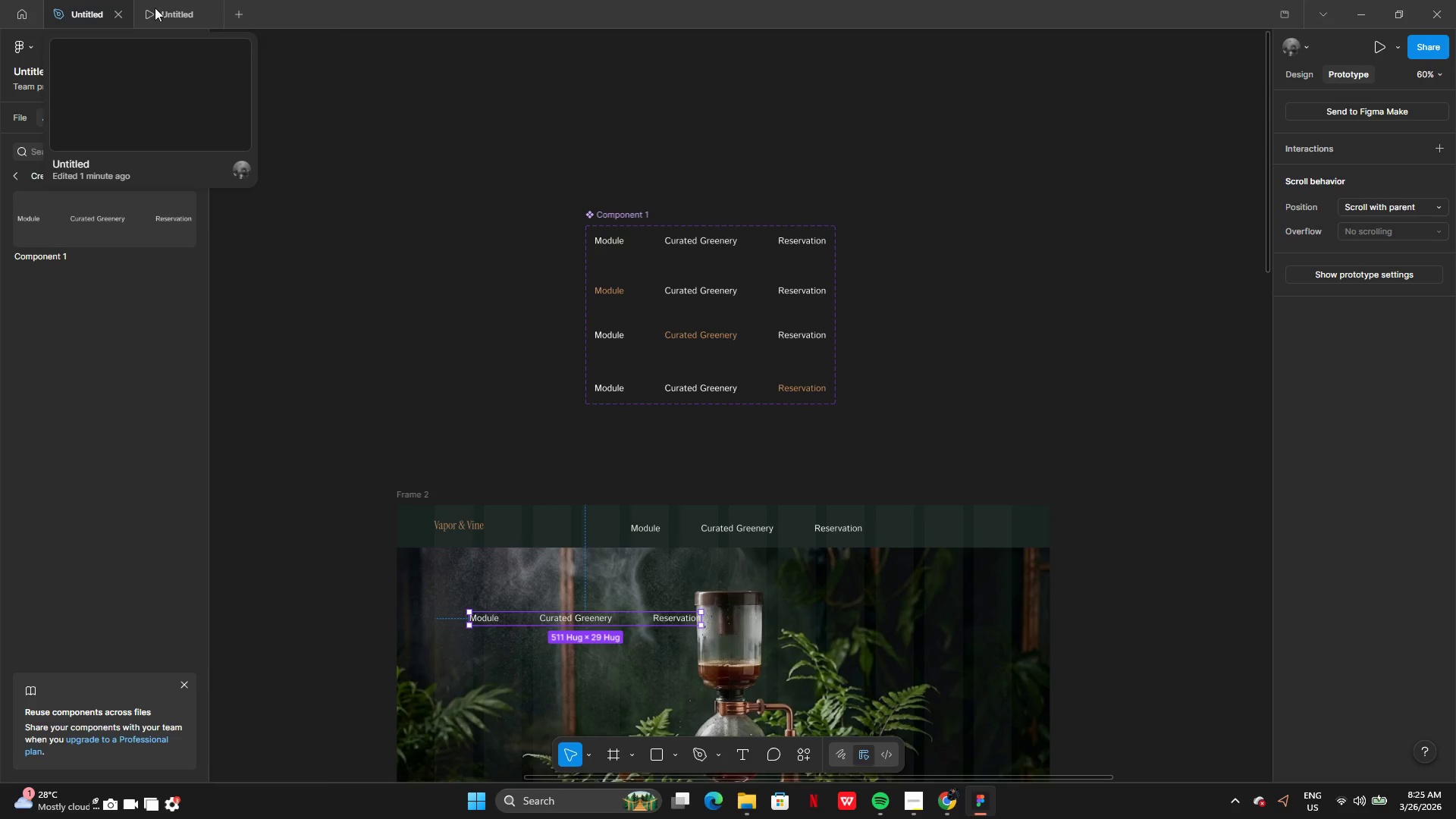 
left_click([187, 11])
 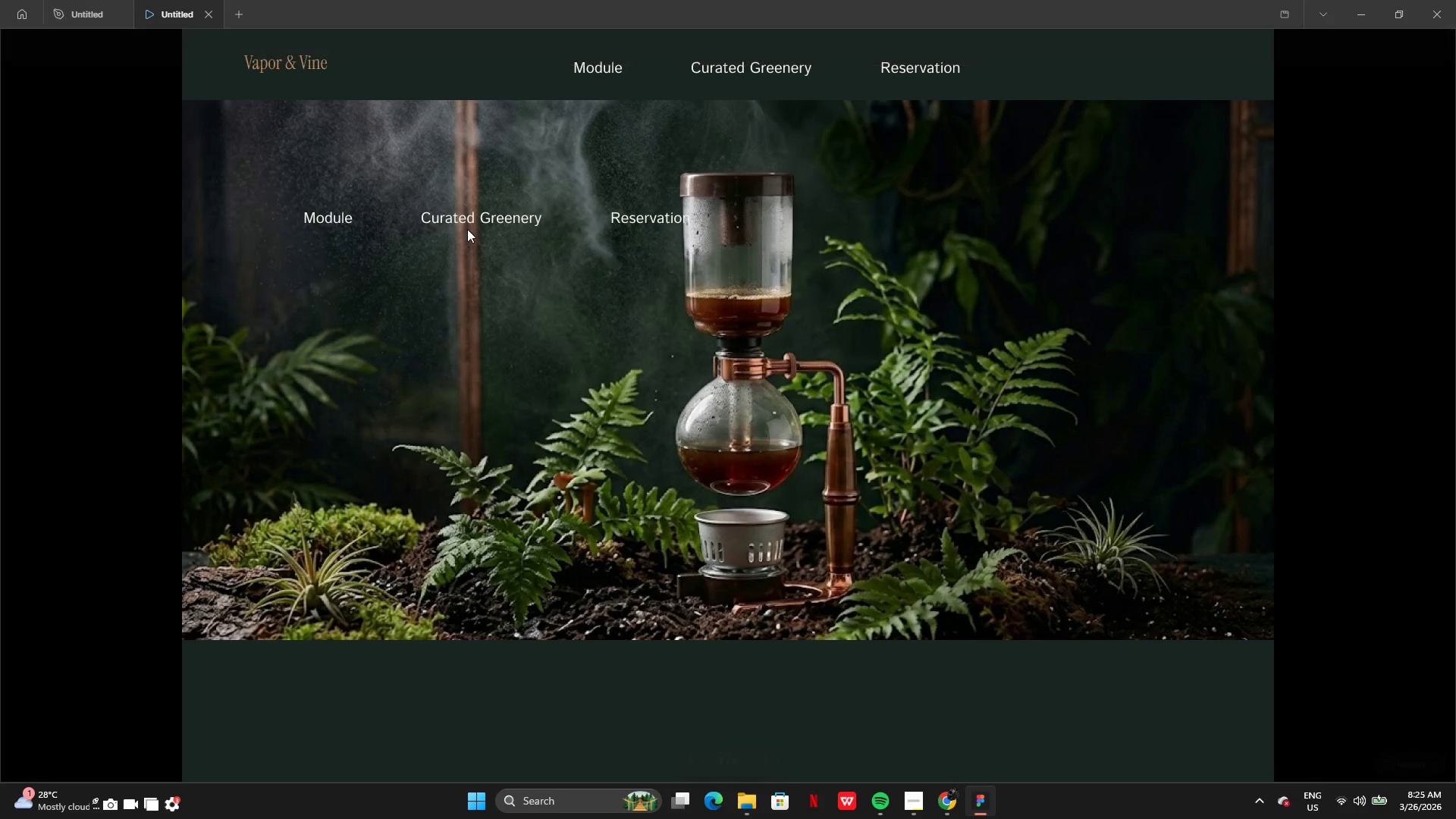 
left_click([330, 214])
 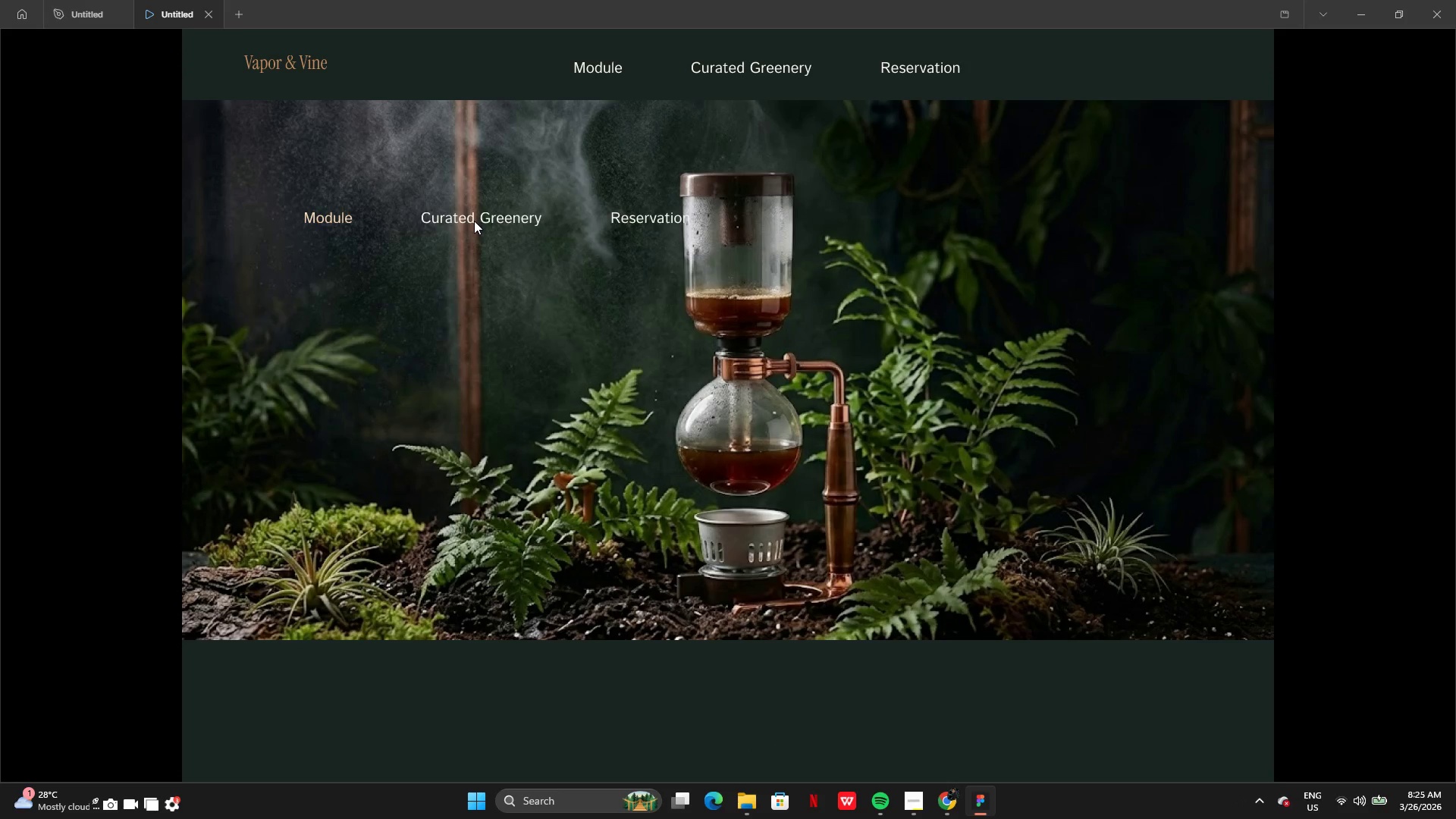 
left_click([473, 221])
 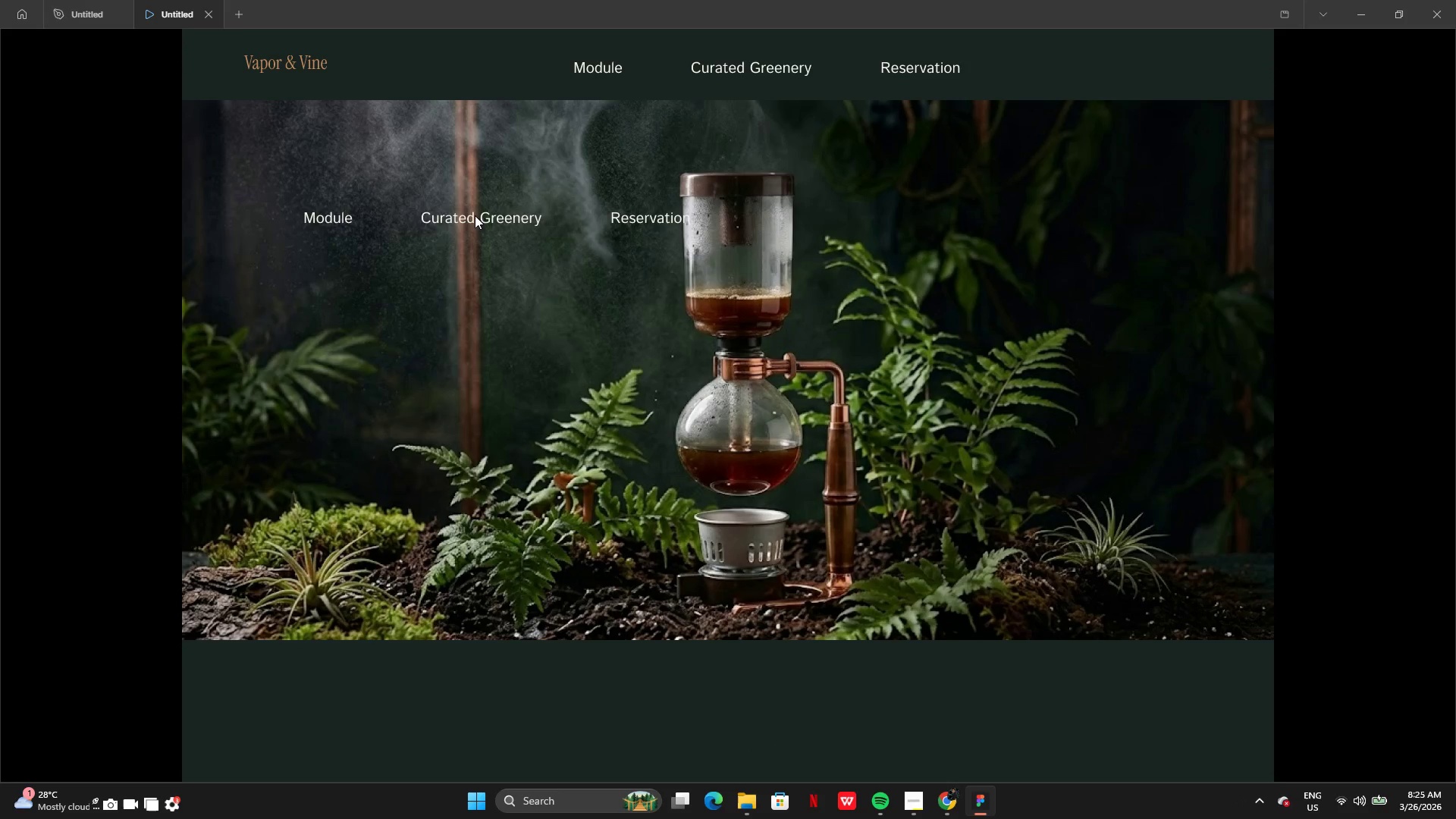 
left_click([477, 214])
 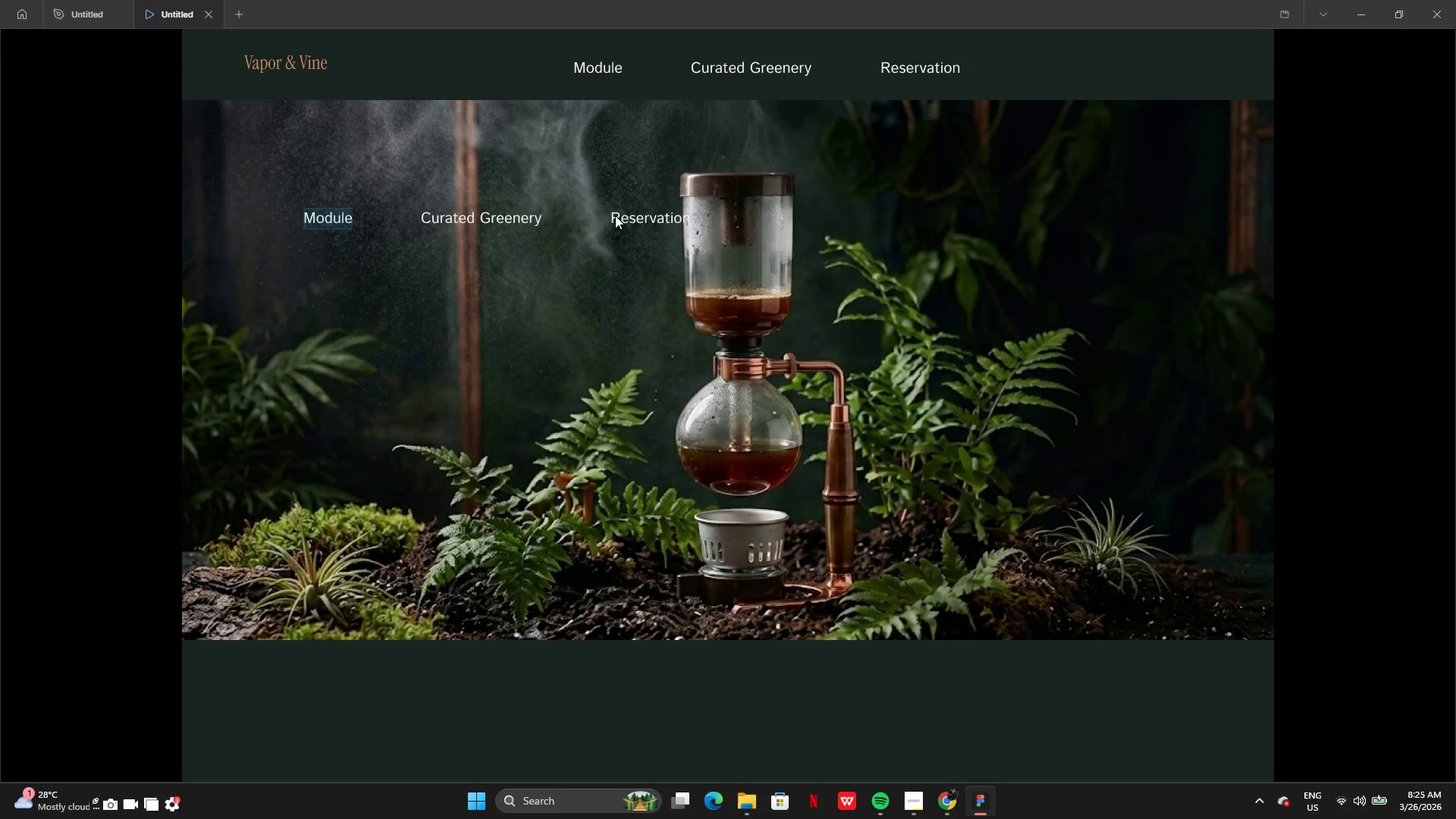 
left_click([654, 215])
 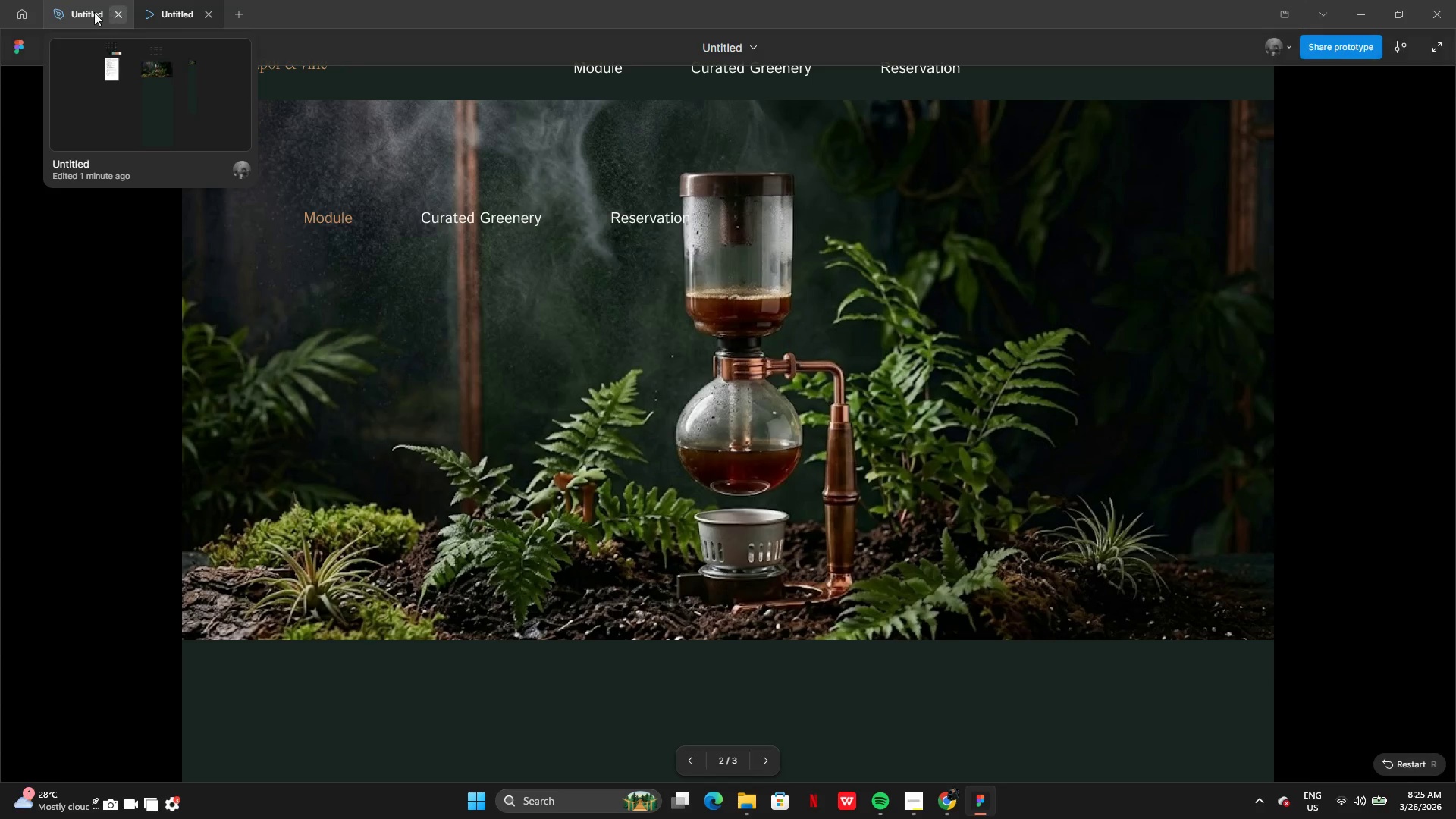 
left_click([84, 14])
 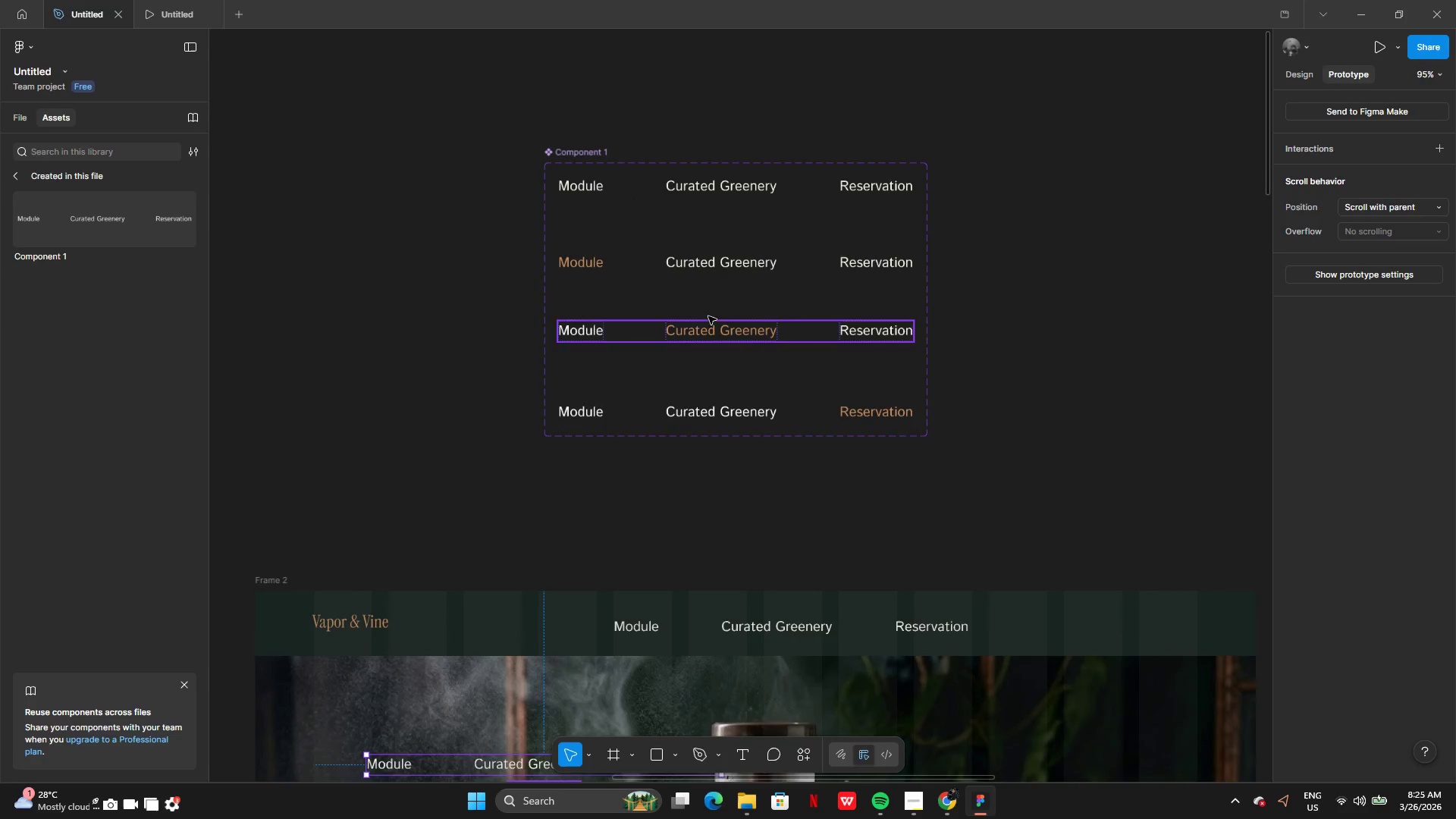 
left_click([719, 334])
 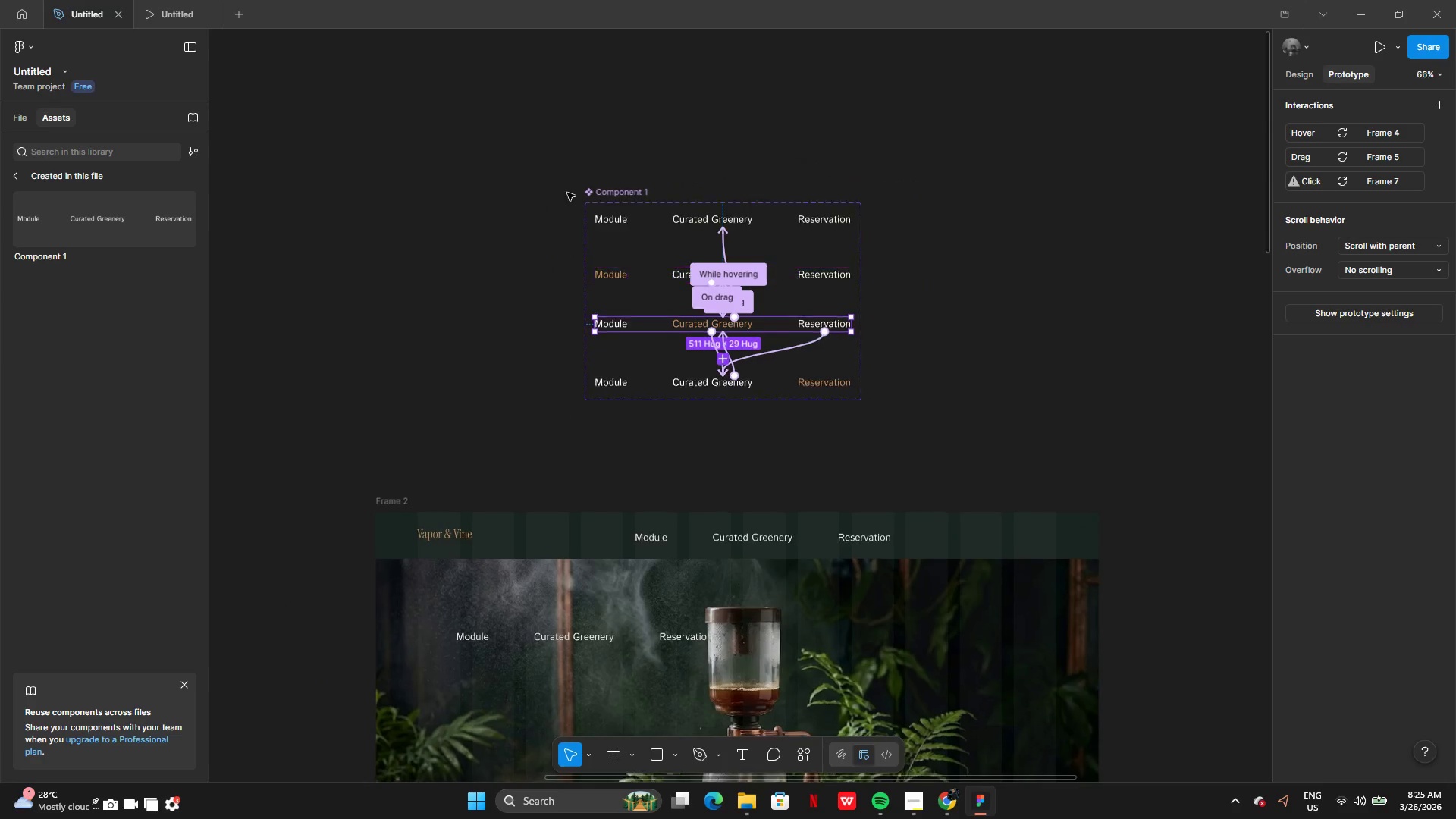 
left_click_drag(start_coordinate=[531, 150], to_coordinate=[907, 410])
 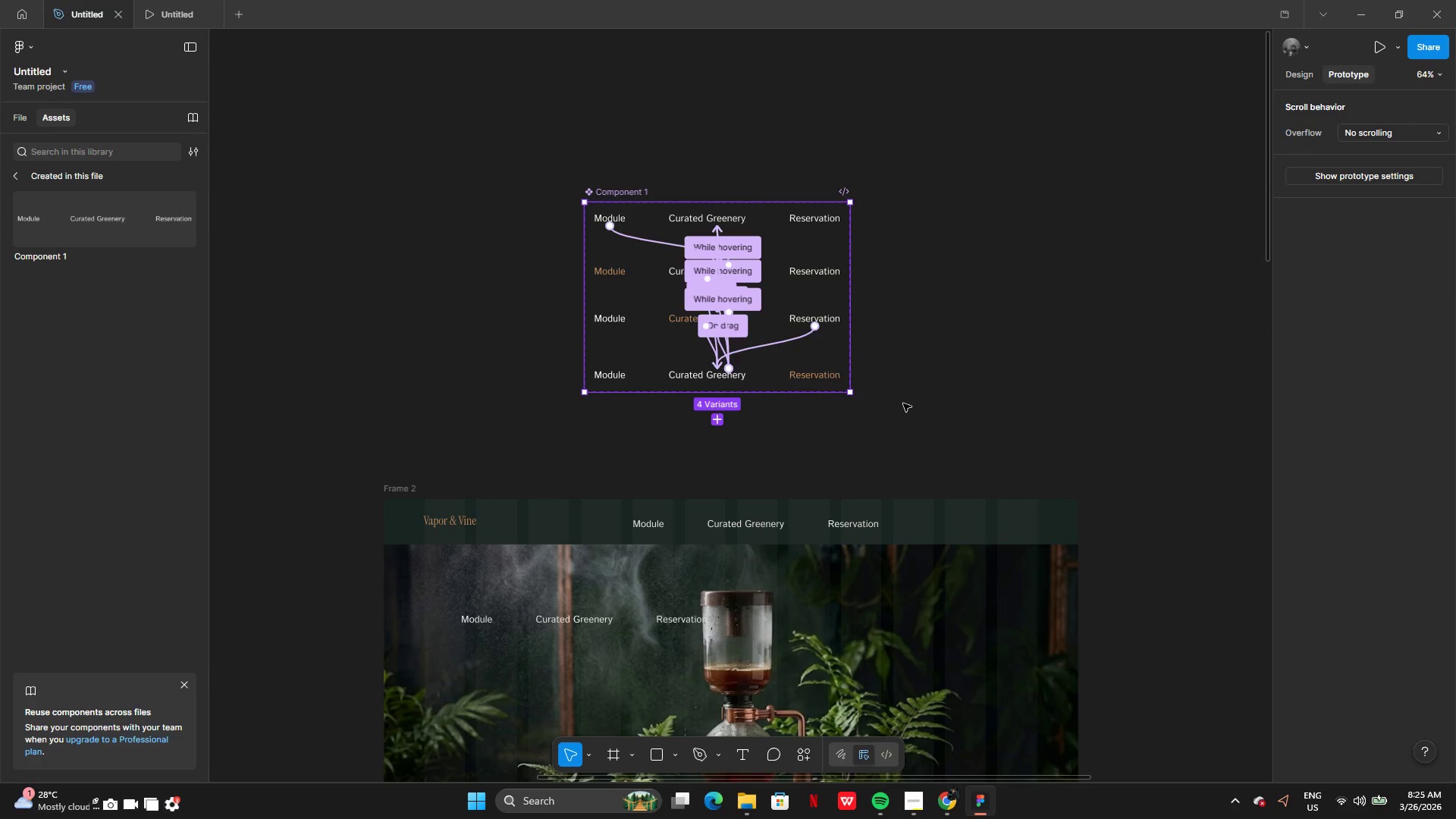 
key(Backspace)
 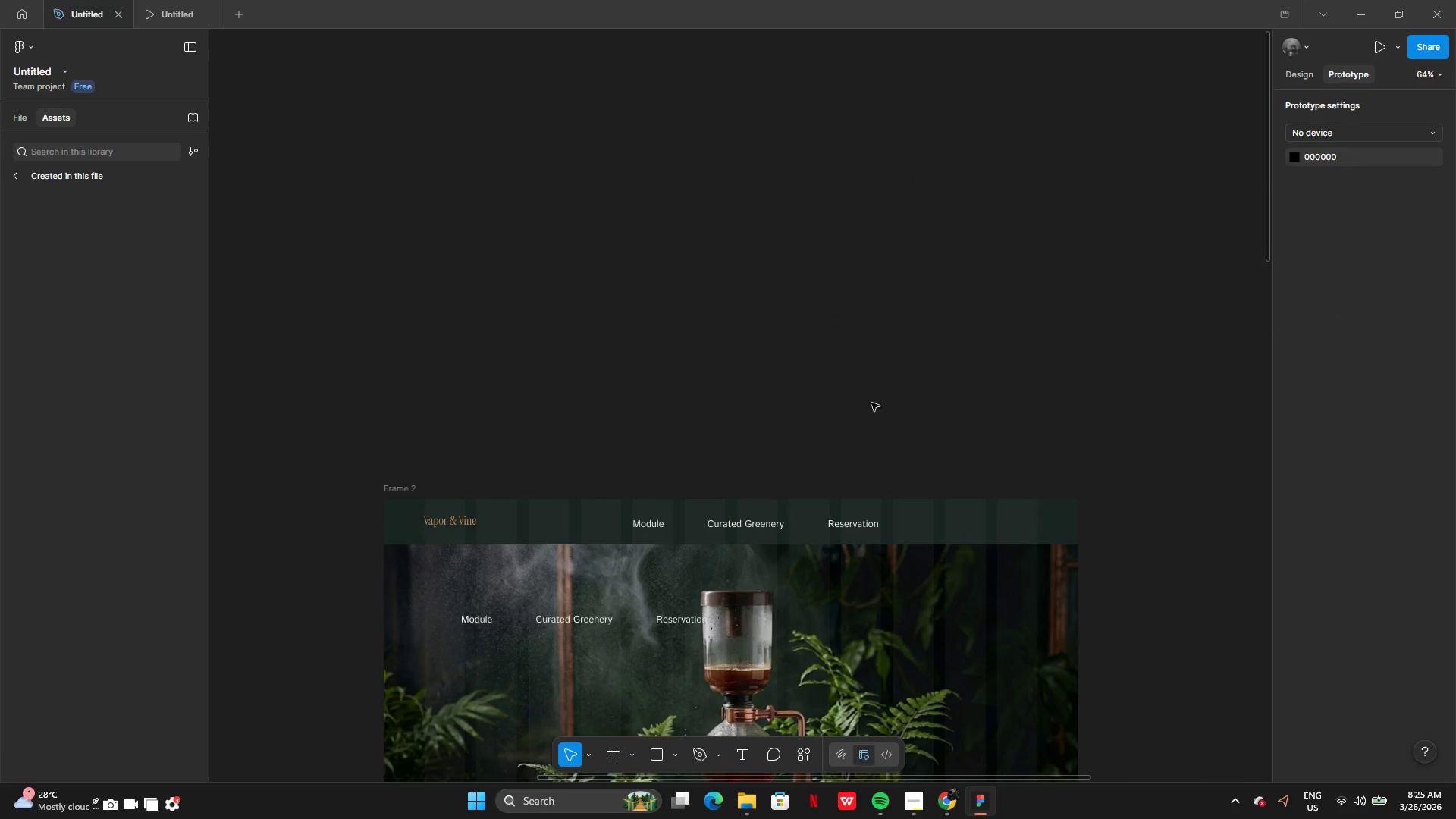 
left_click([861, 406])
 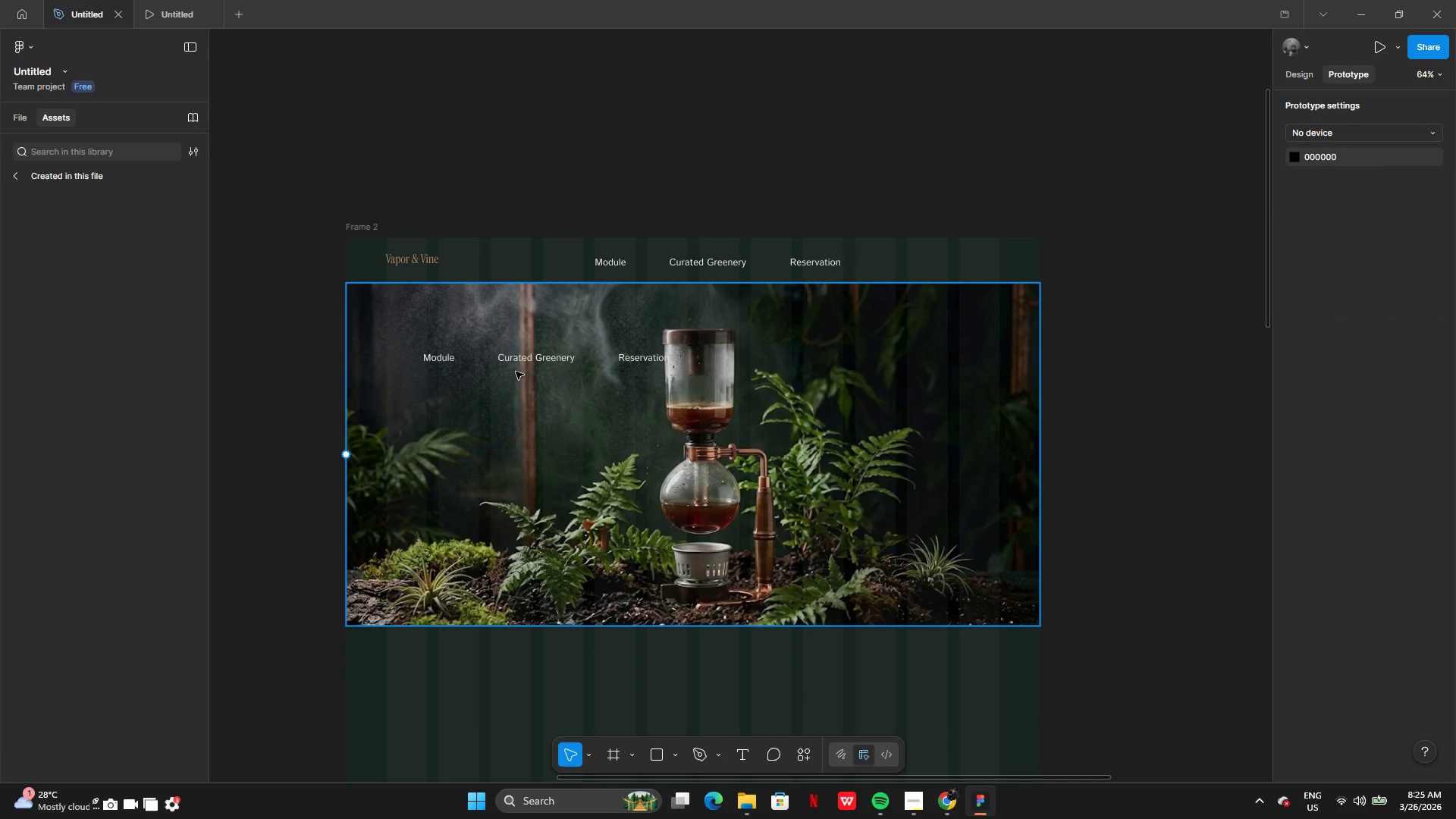 
left_click([519, 364])
 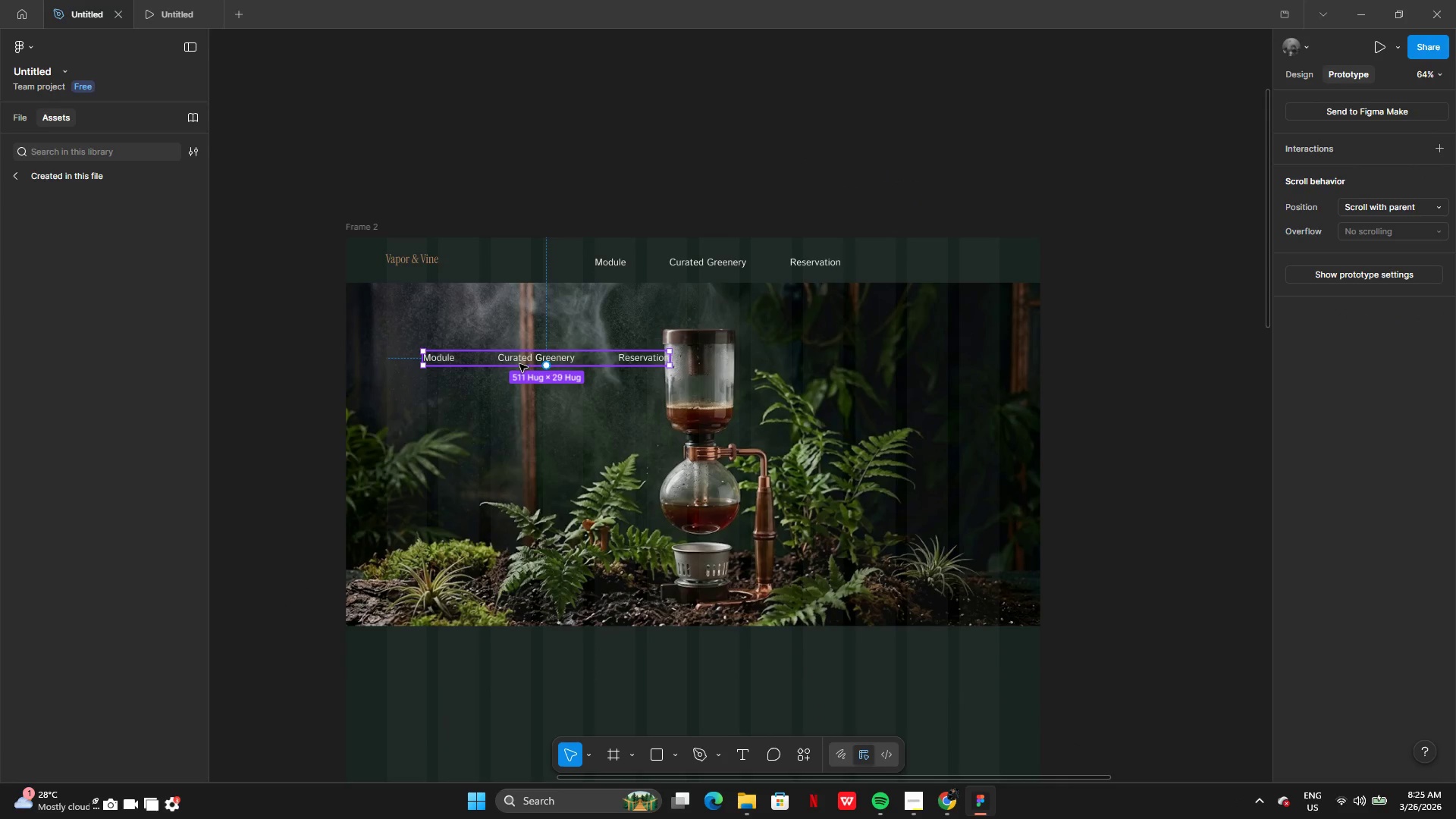 
key(Backspace)
 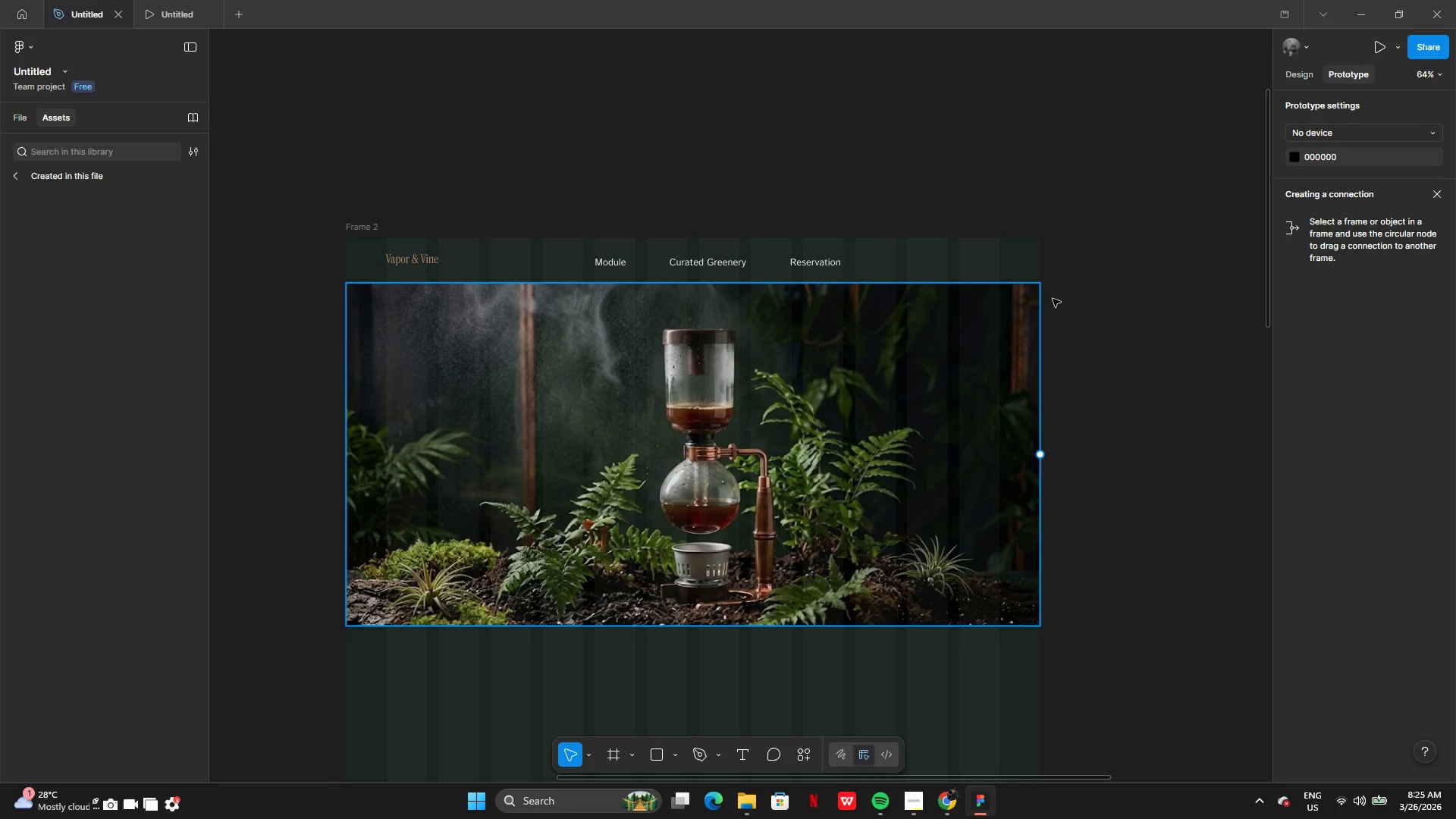 
left_click([1077, 293])
 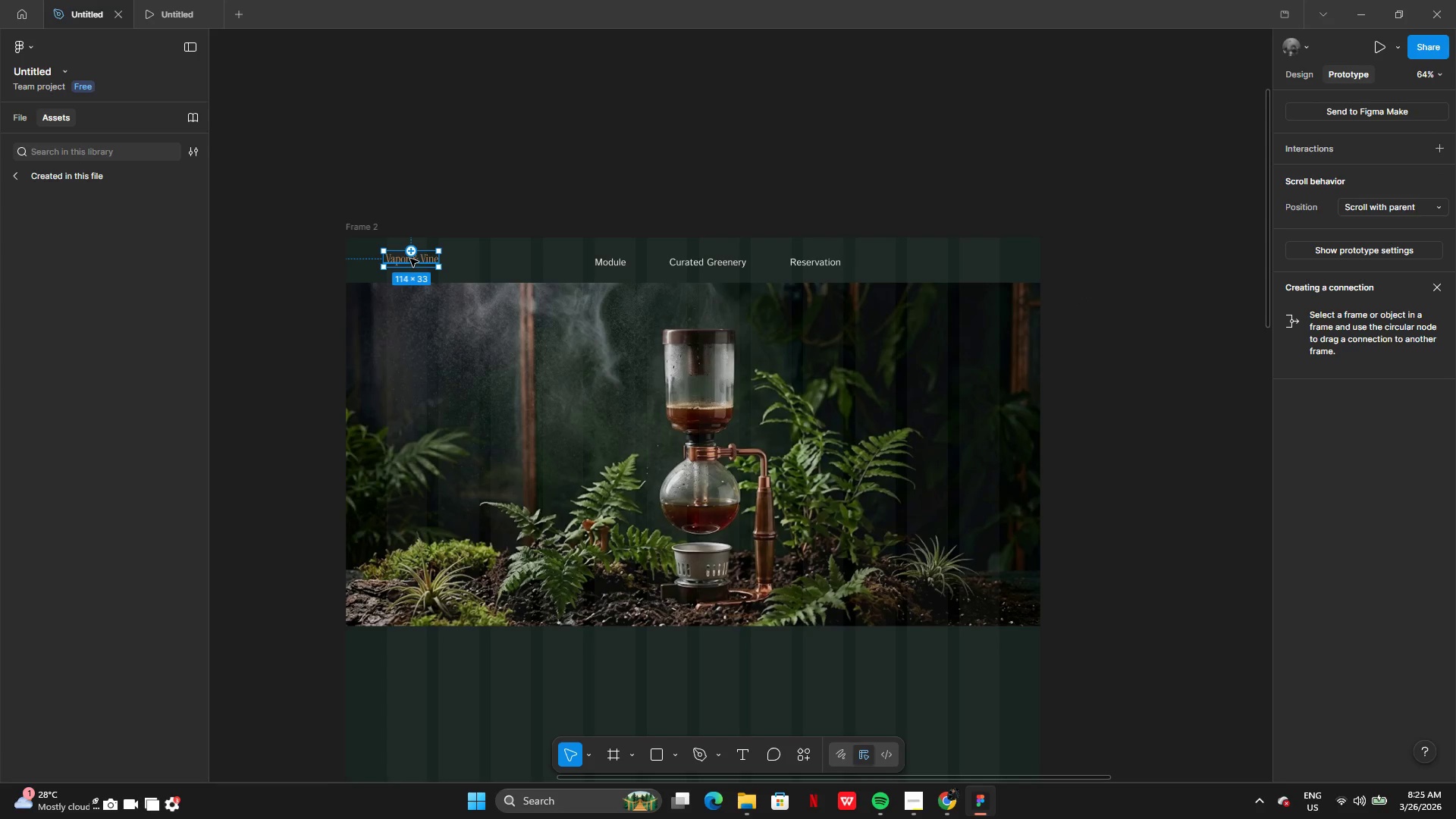 
left_click([774, 164])
 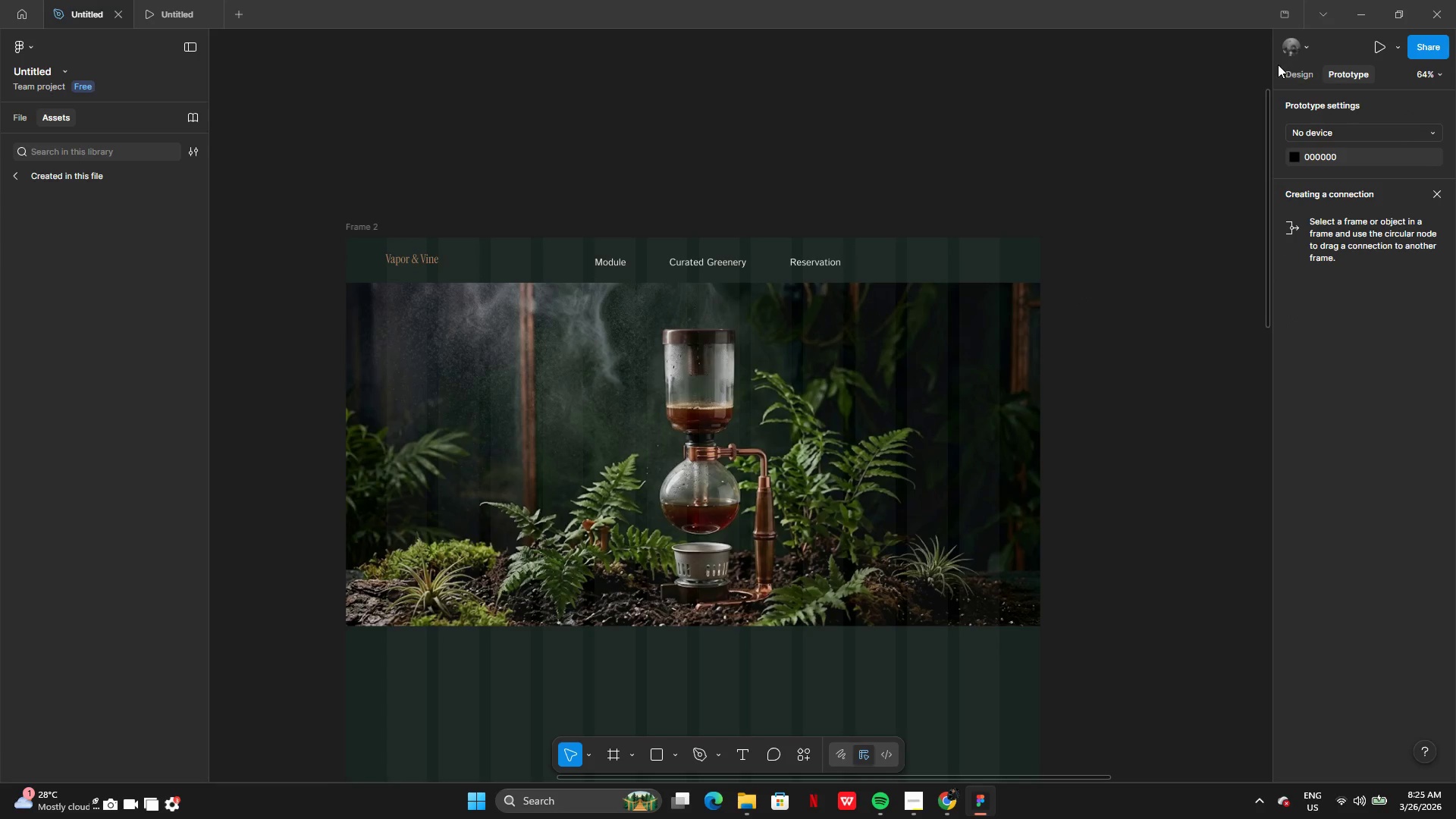 
left_click([1285, 73])
 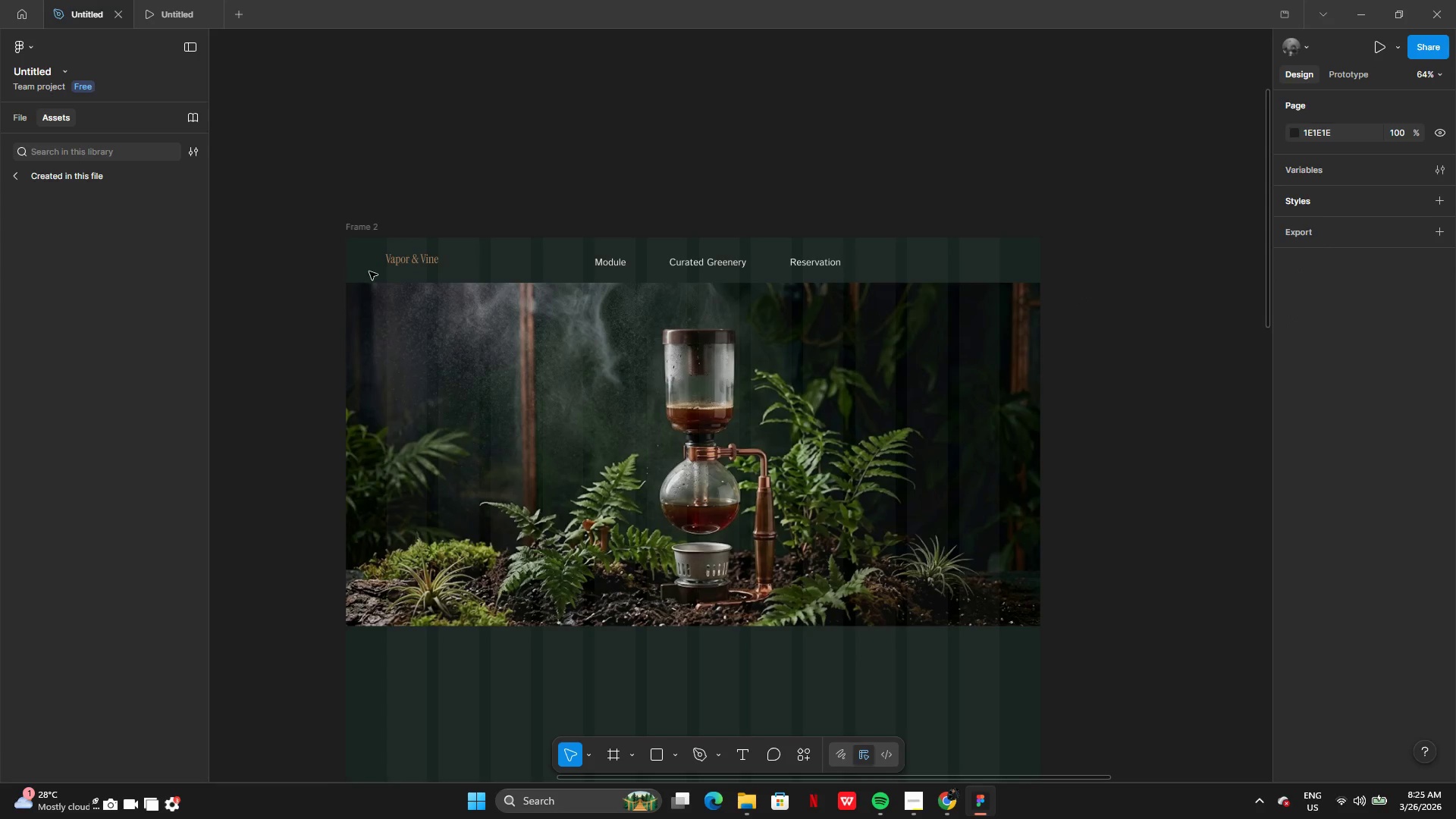 
left_click([422, 258])
 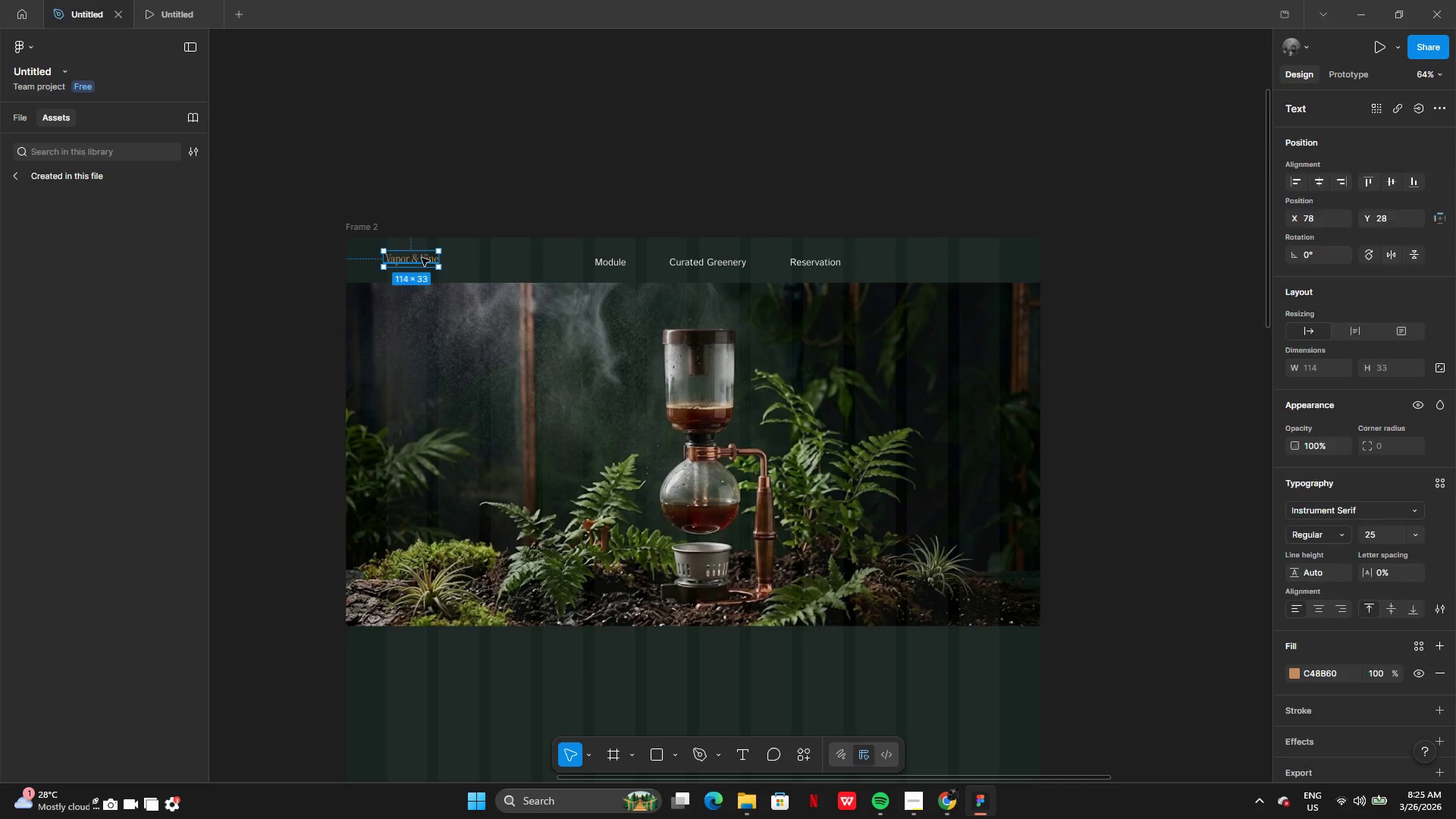 
hold_key(key=ShiftLeft, duration=1.01)
left_click([629, 267])
 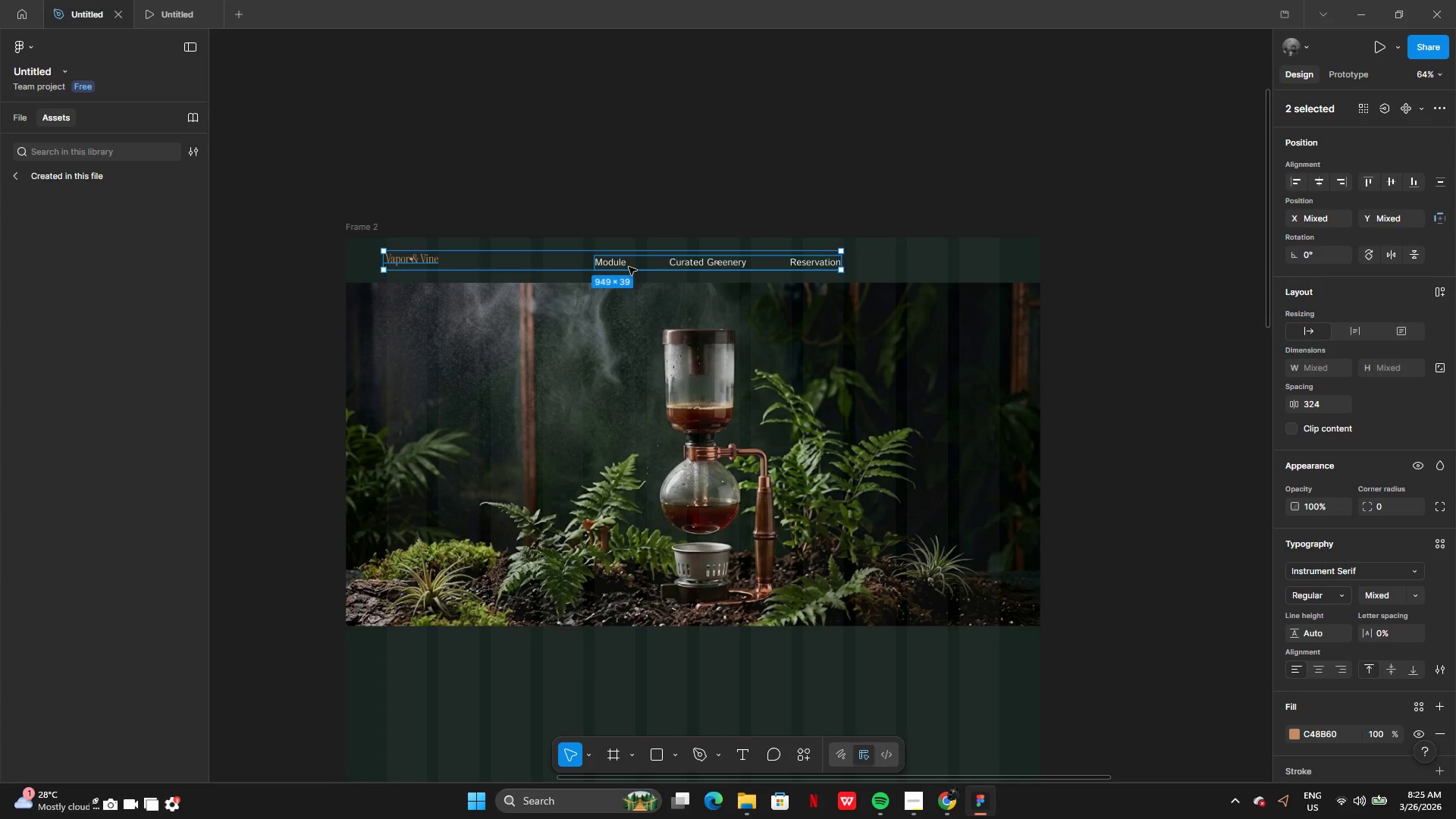 
key(Control+A)
 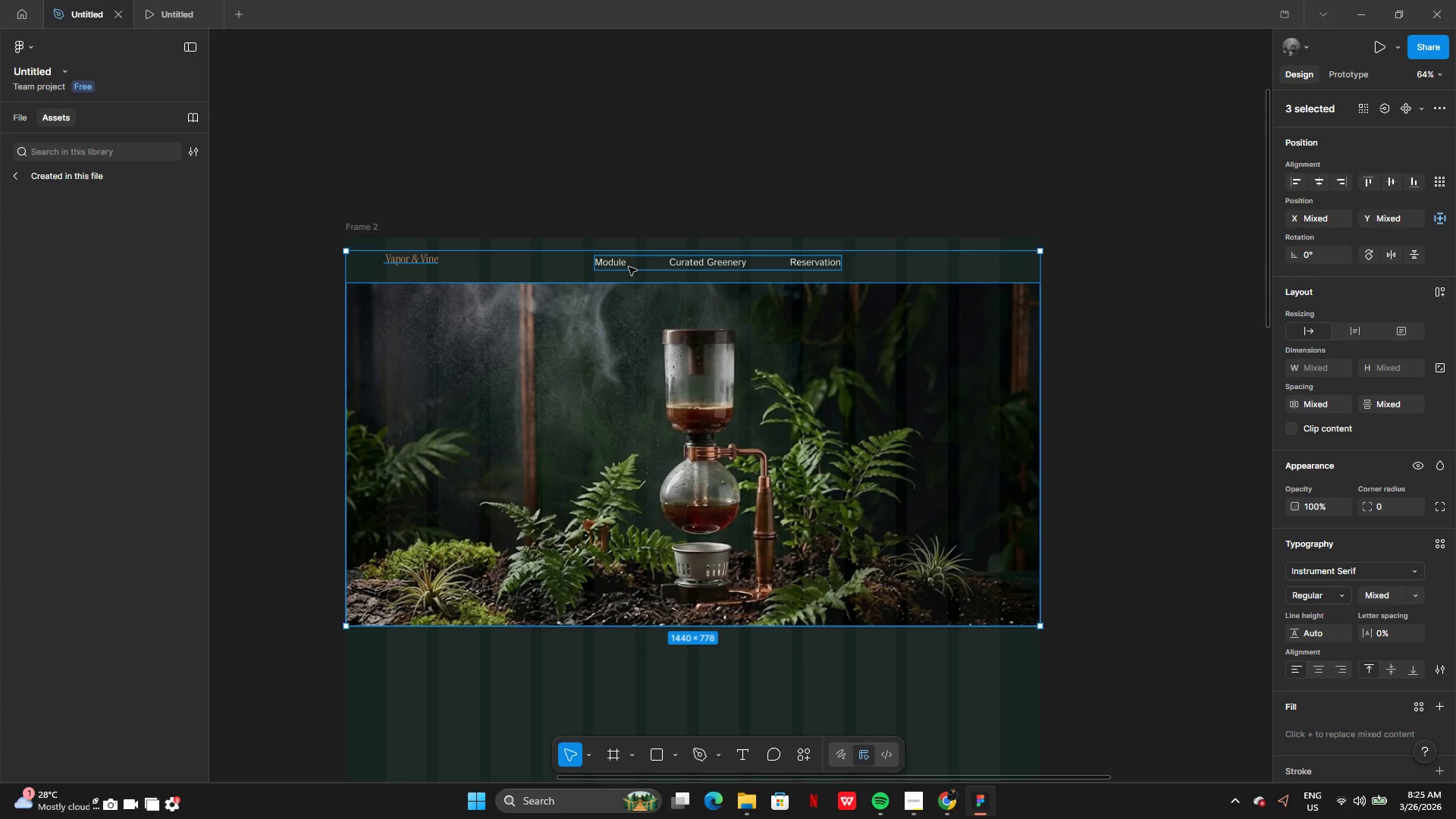 
hold_key(key=ControlLeft, duration=0.48)
 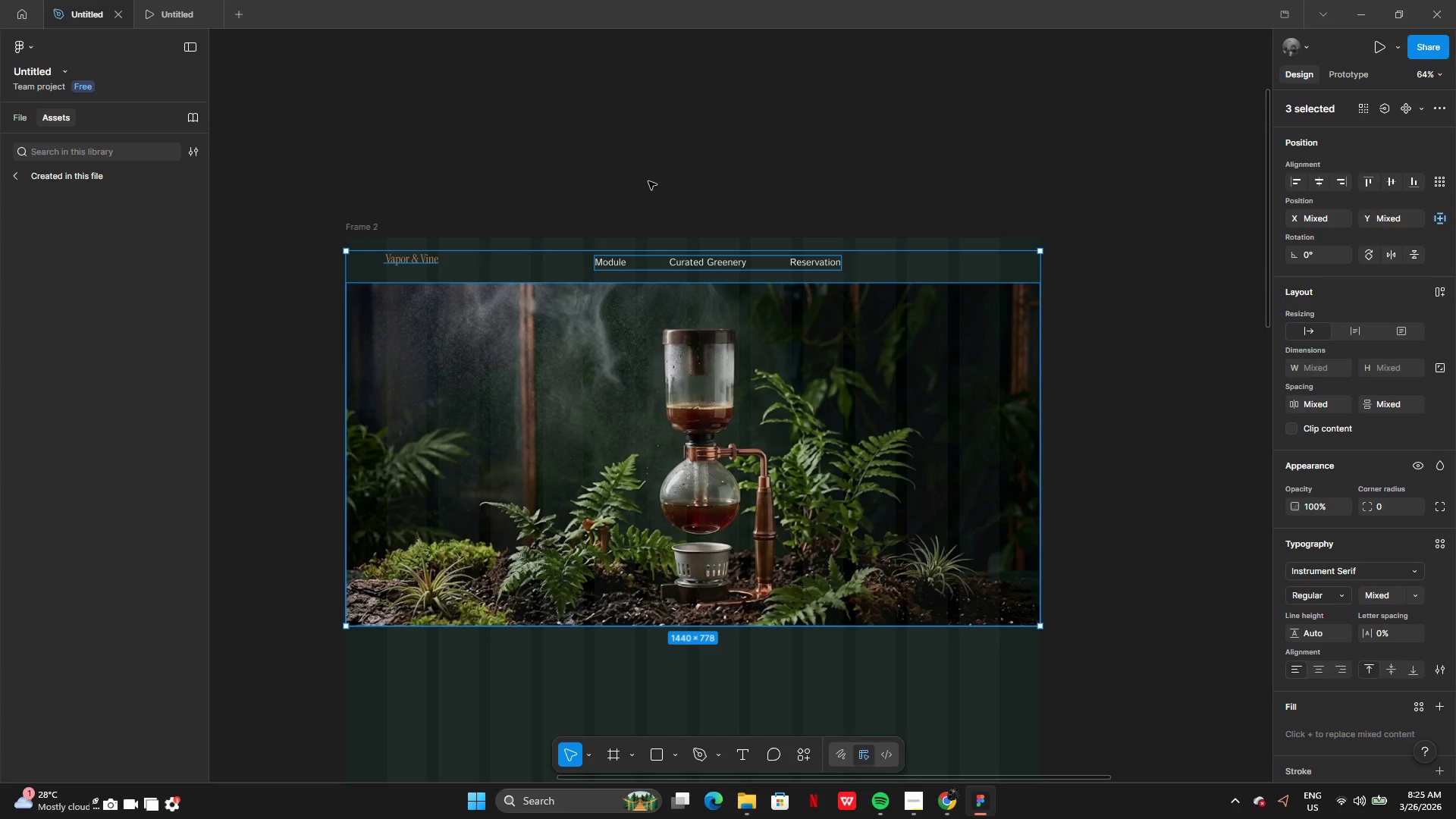 
left_click([648, 181])
 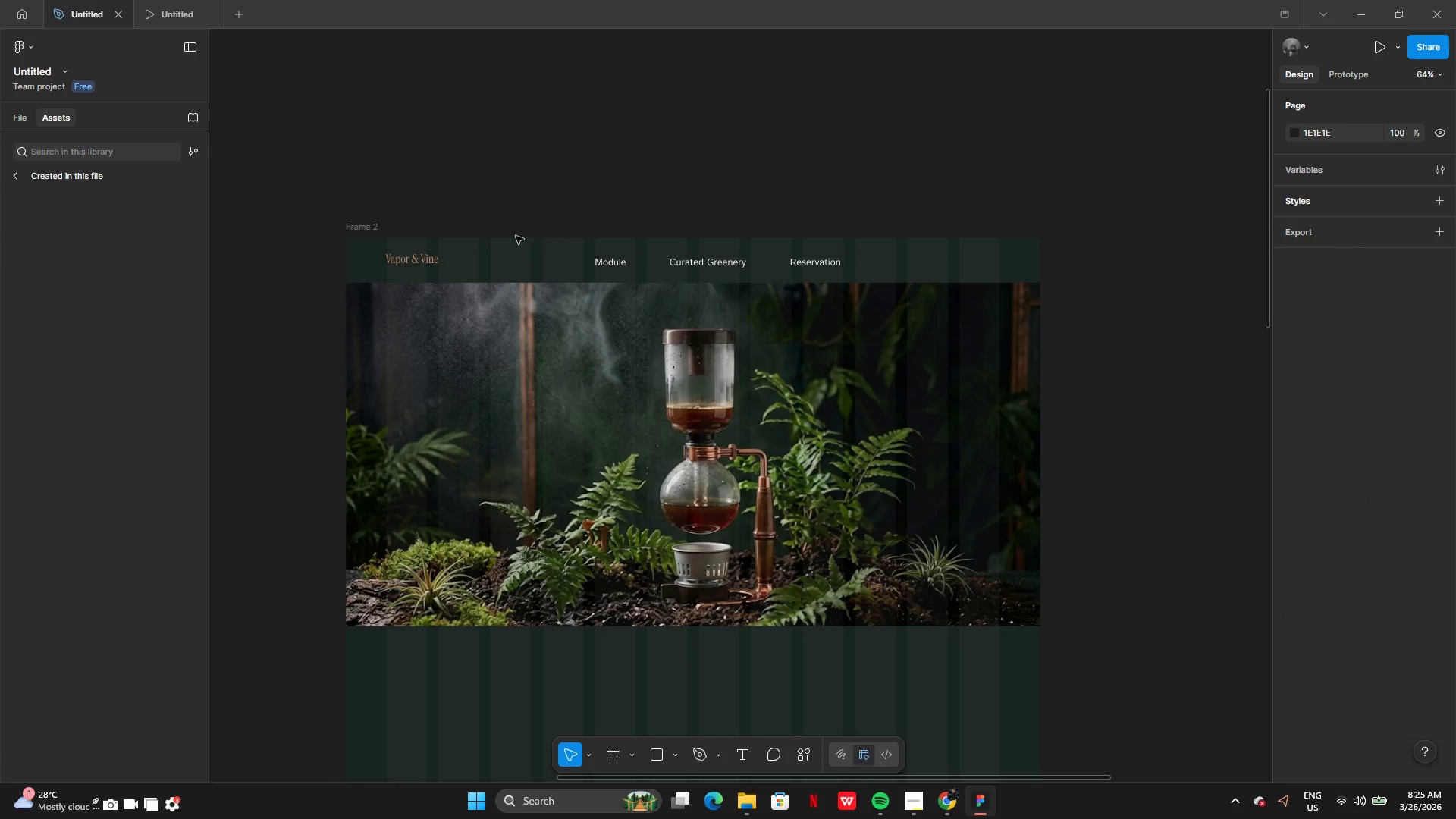 
hold_key(key=ShiftLeft, duration=1.51)
left_click([403, 264])
 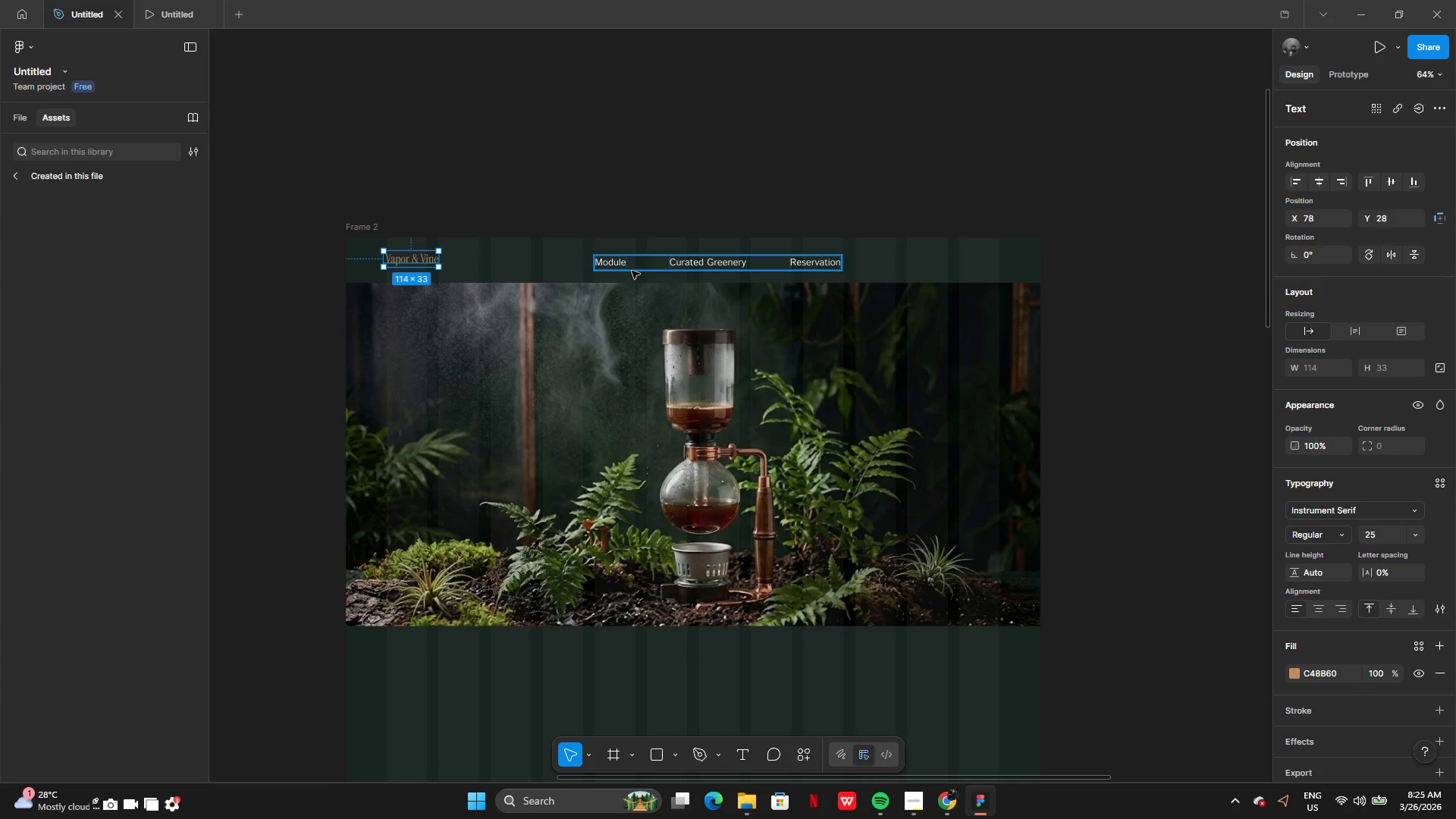 
left_click([636, 270])